 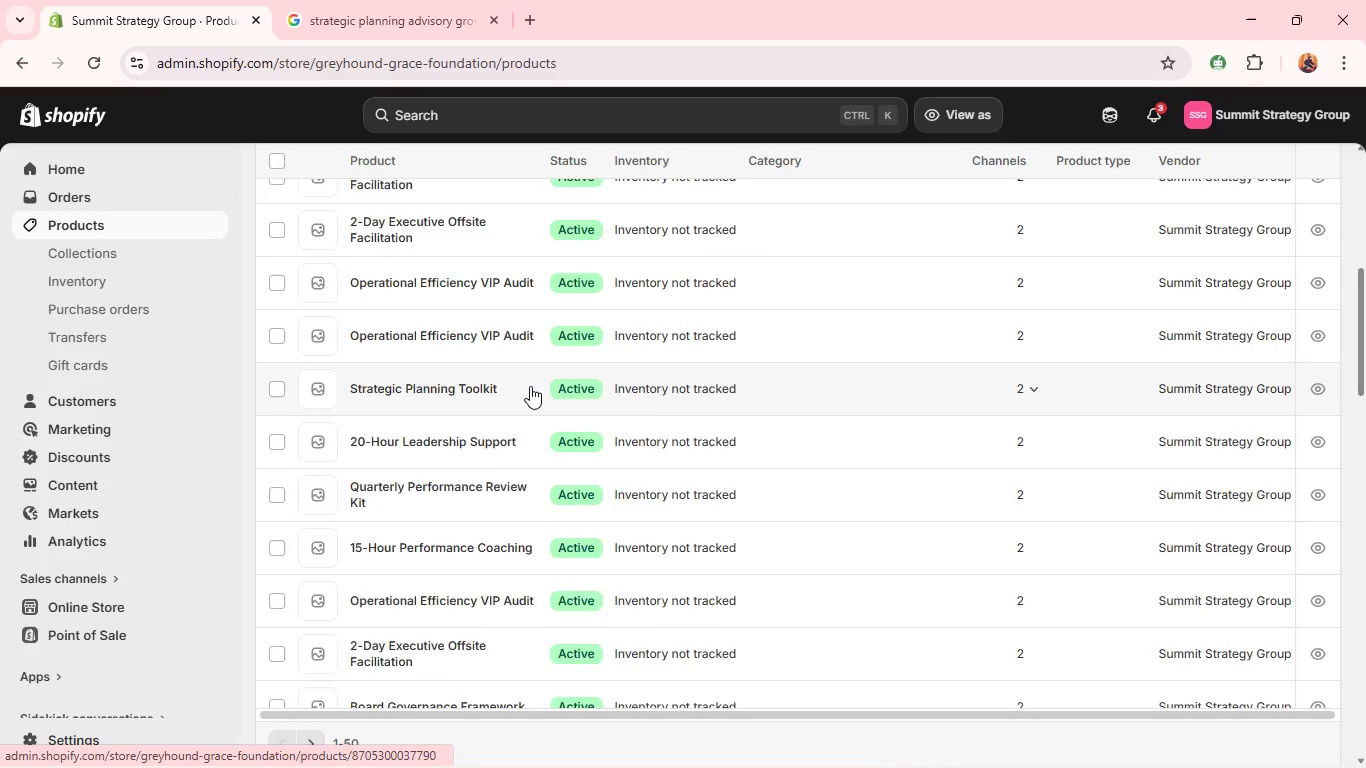 
left_click([437, 415])
 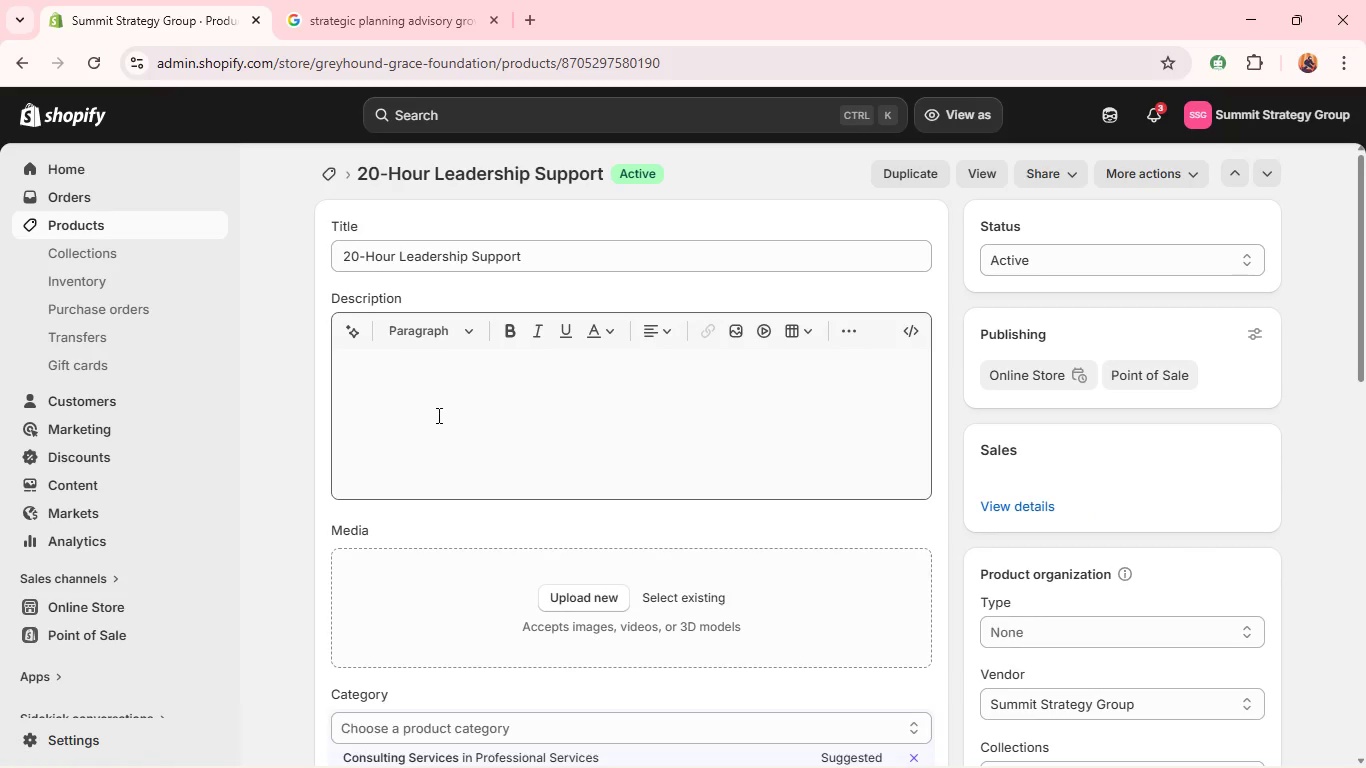 
left_click([437, 415])
 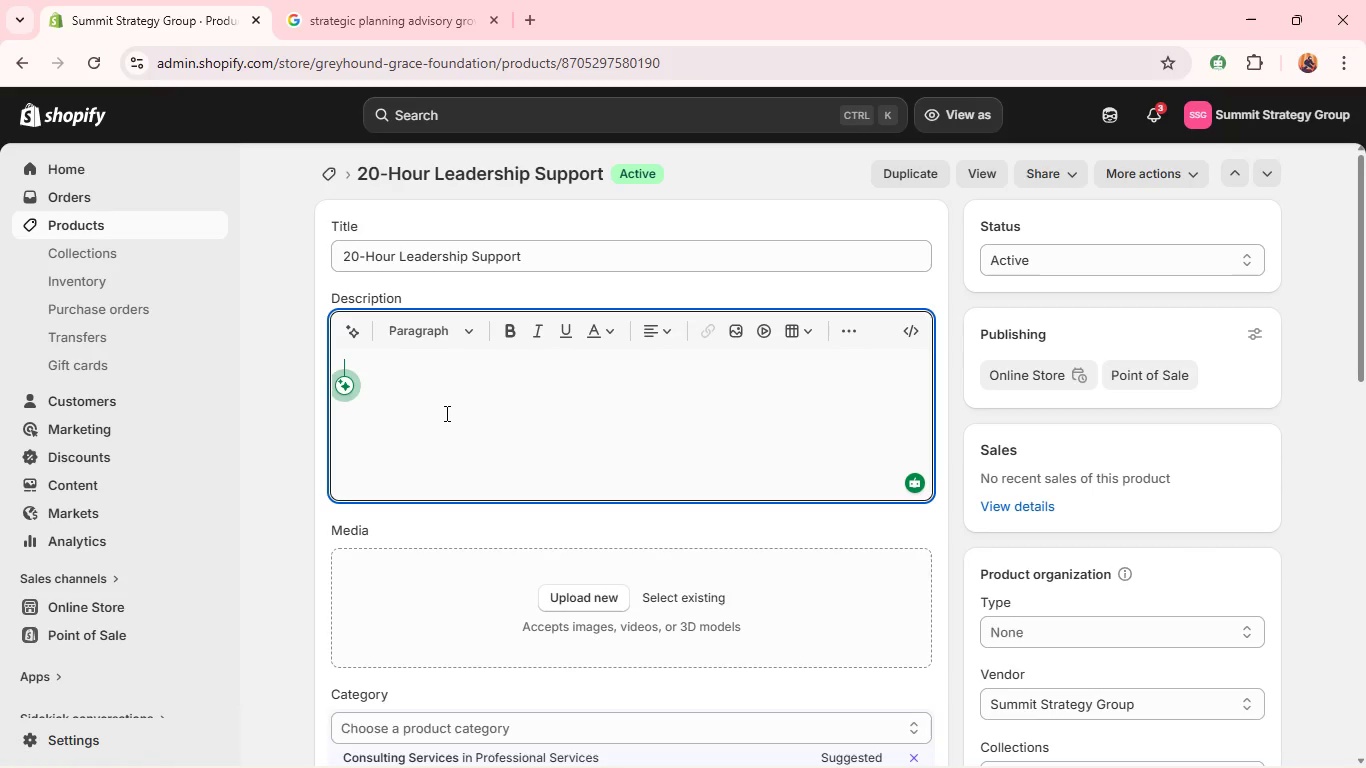 
hold_key(key=ShiftLeft, duration=0.69)
 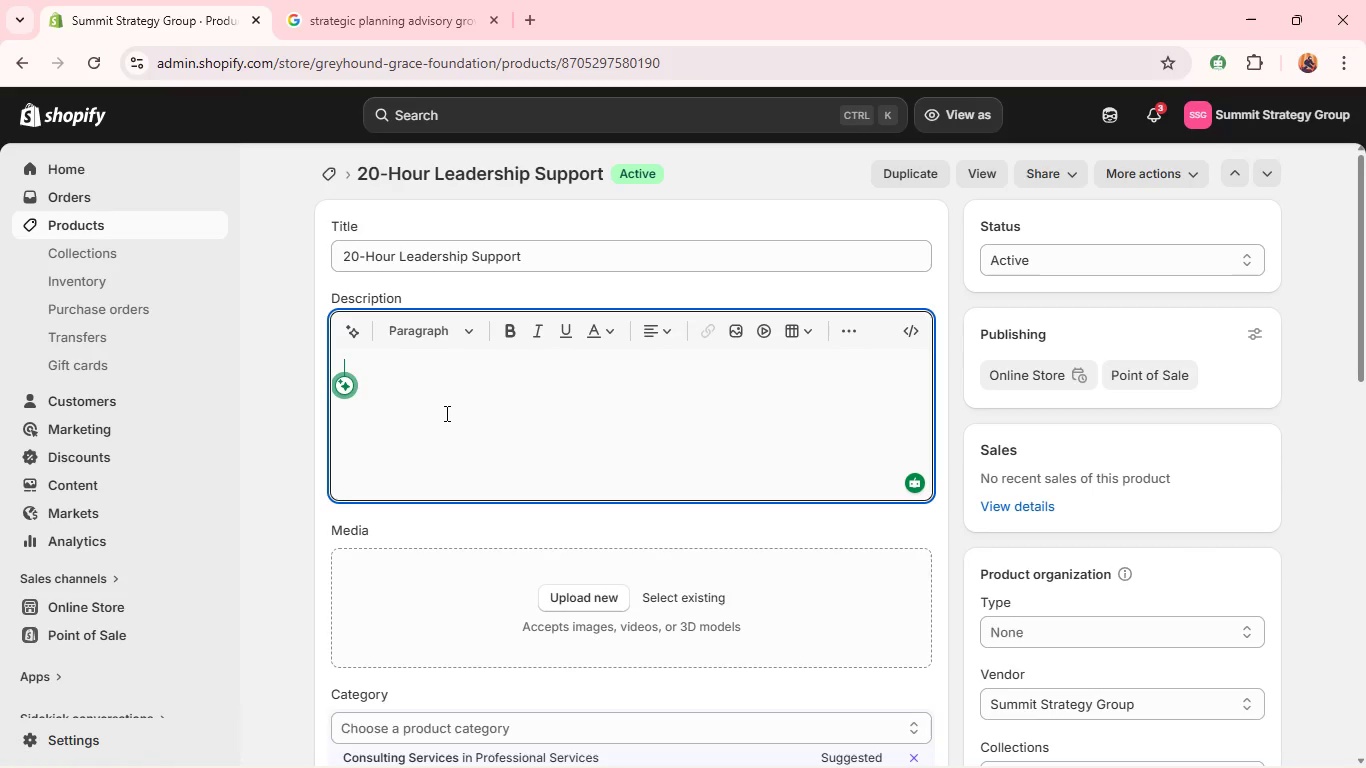 
key(Alt+AltLeft)
 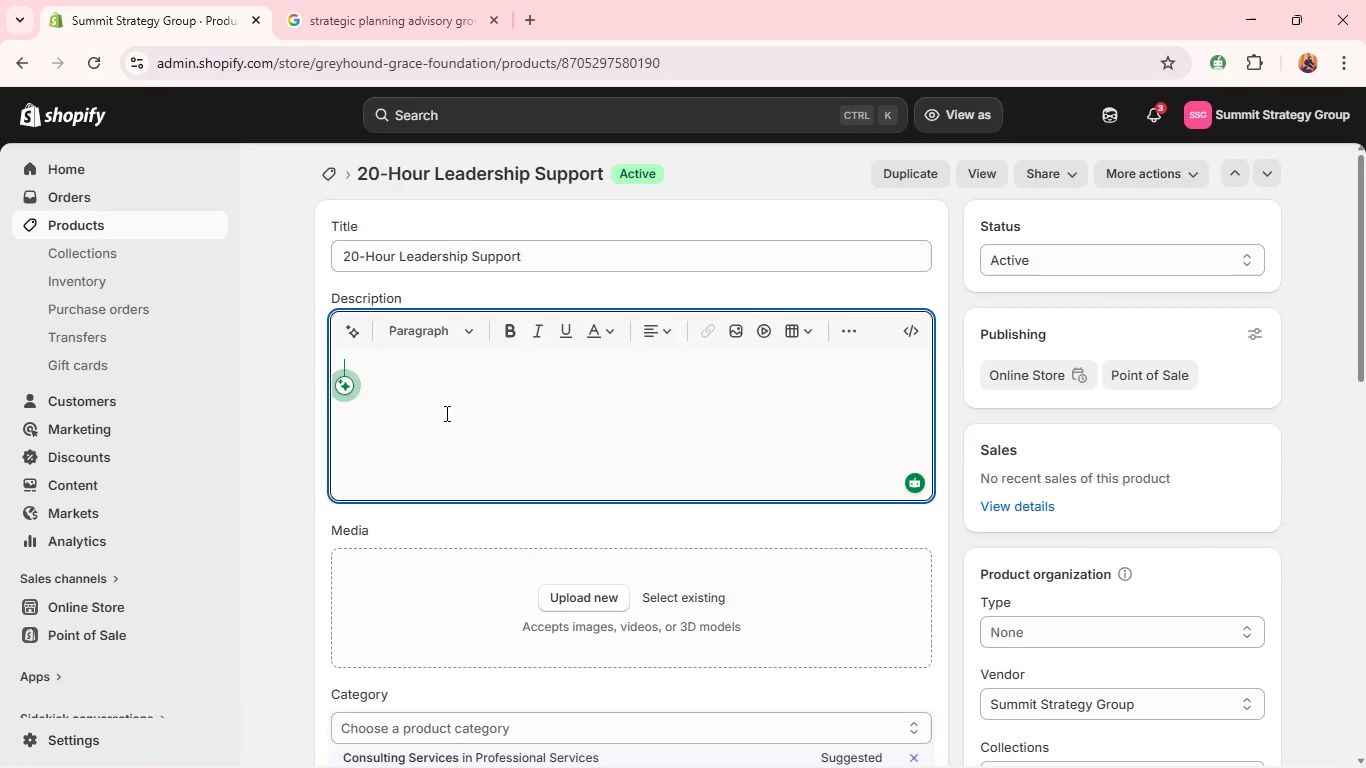 
key(Alt+Tab)